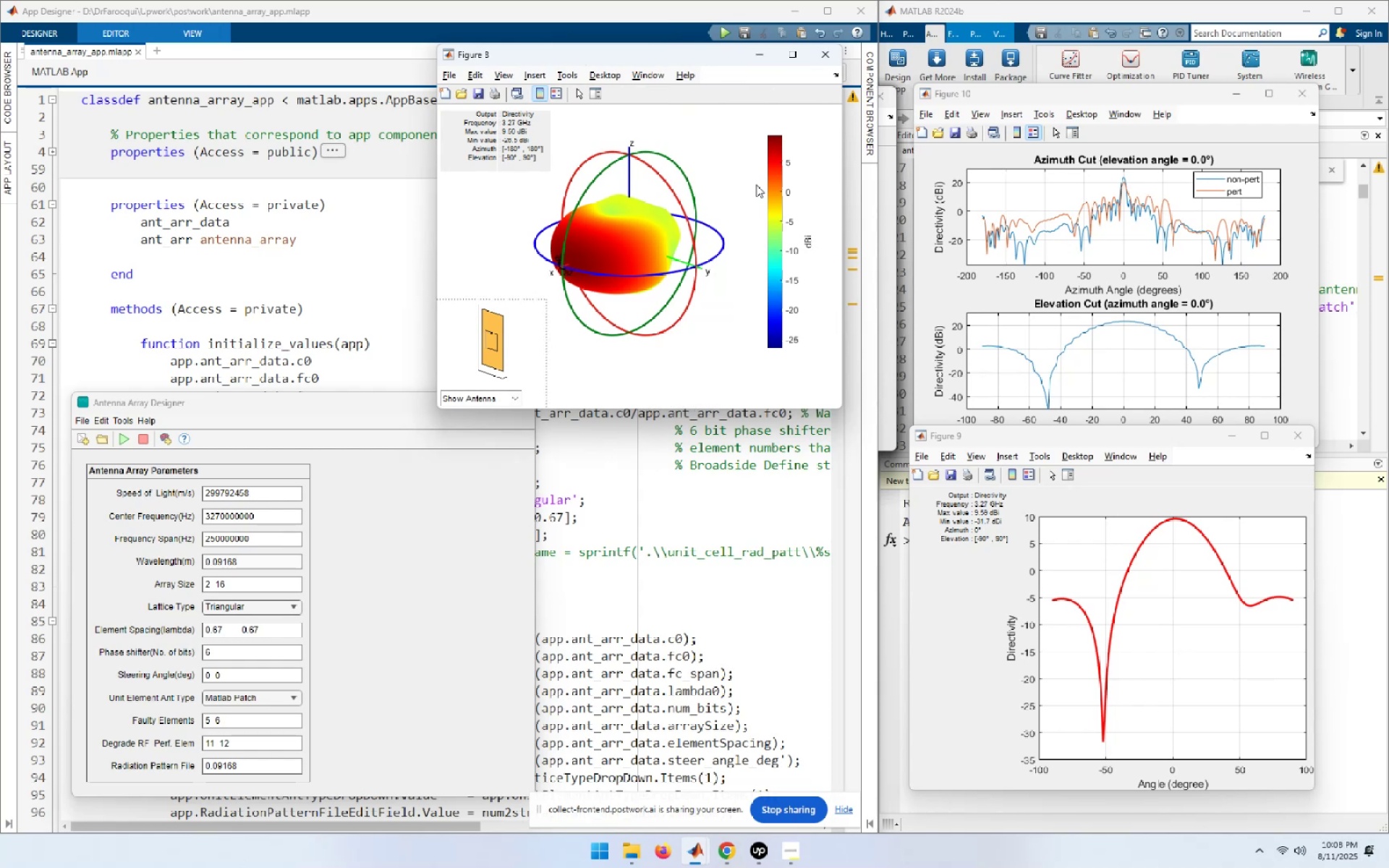 
left_click([888, 278])
 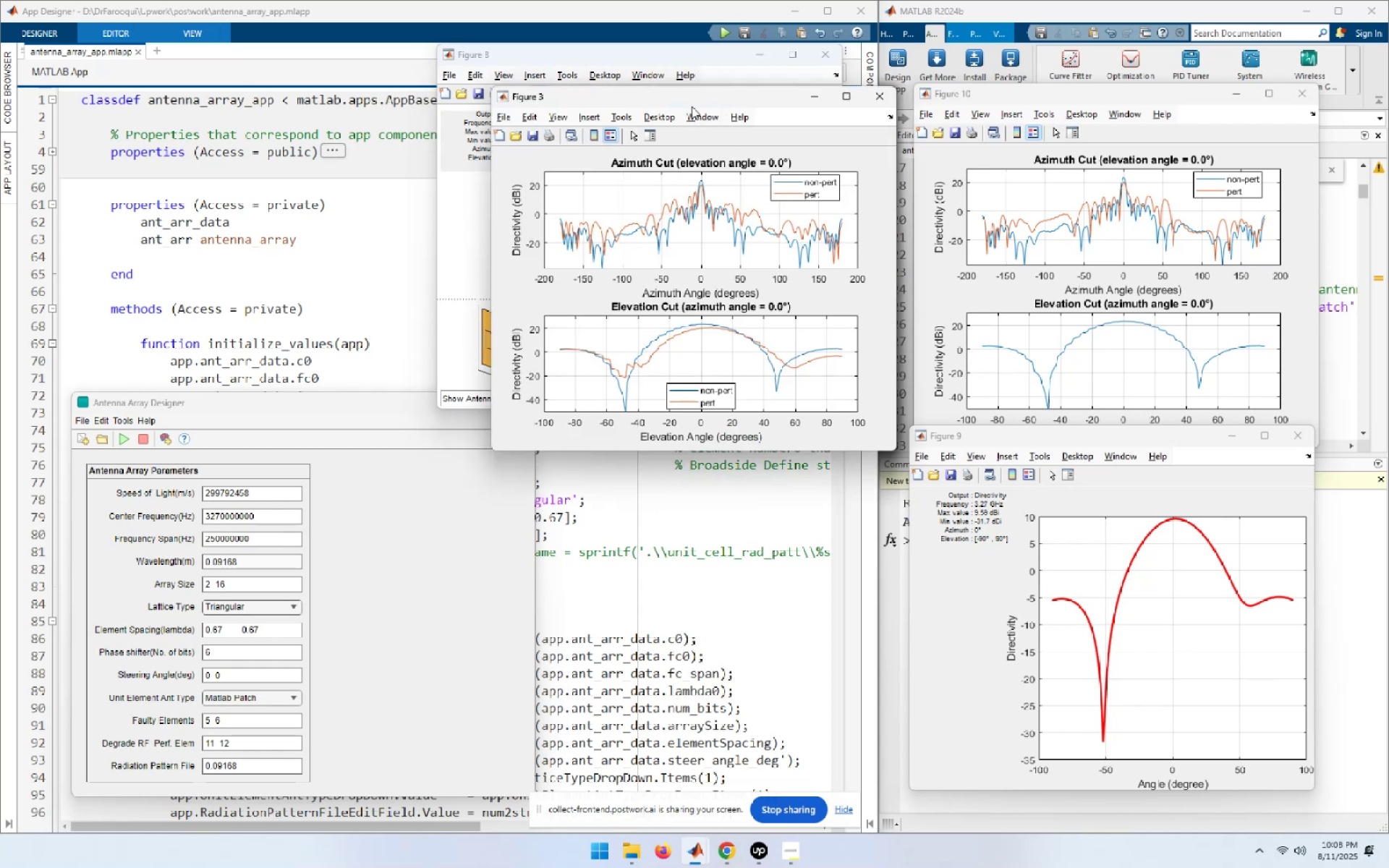 
left_click_drag(start_coordinate=[693, 103], to_coordinate=[266, 244])
 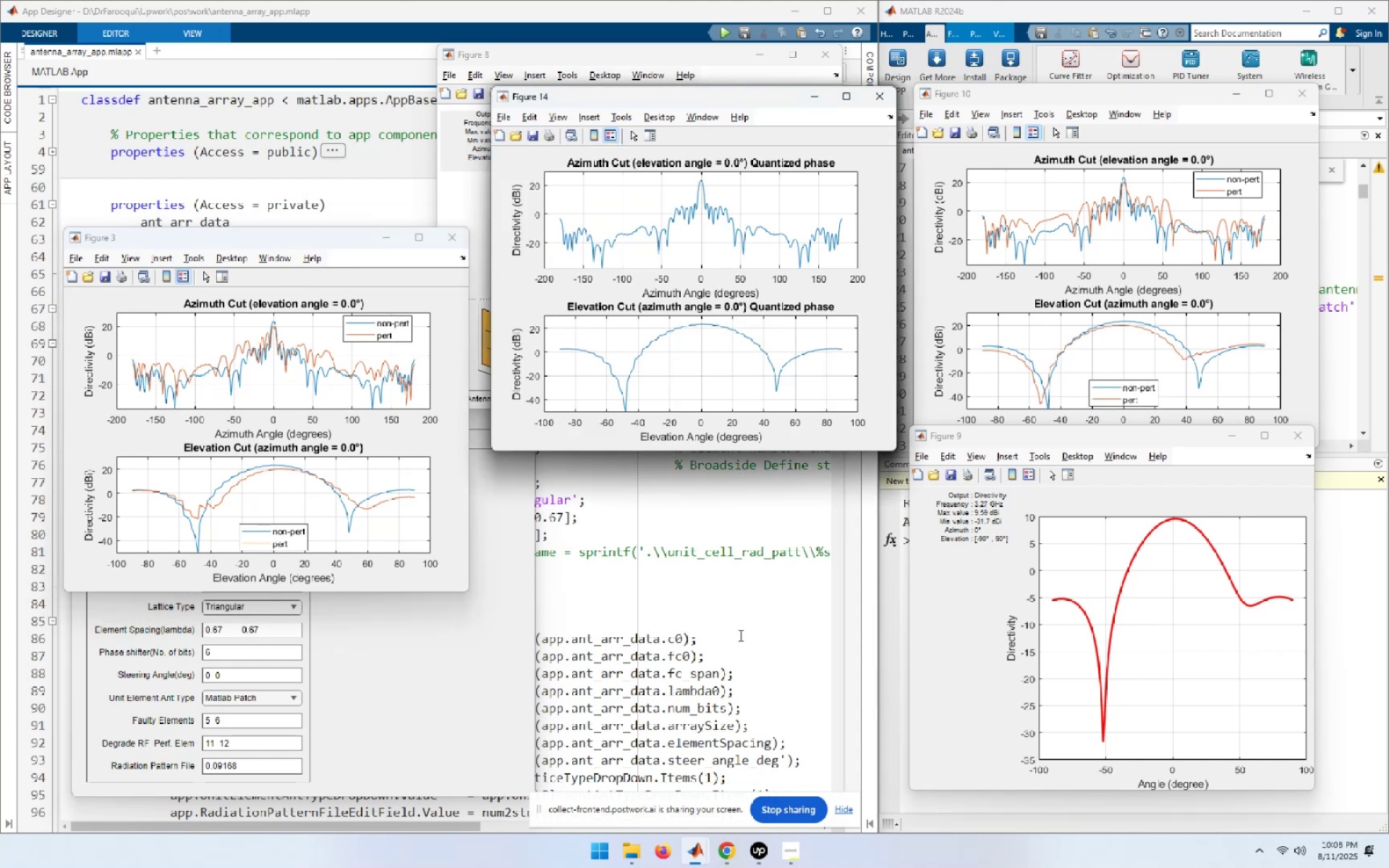 
wait(21.43)
 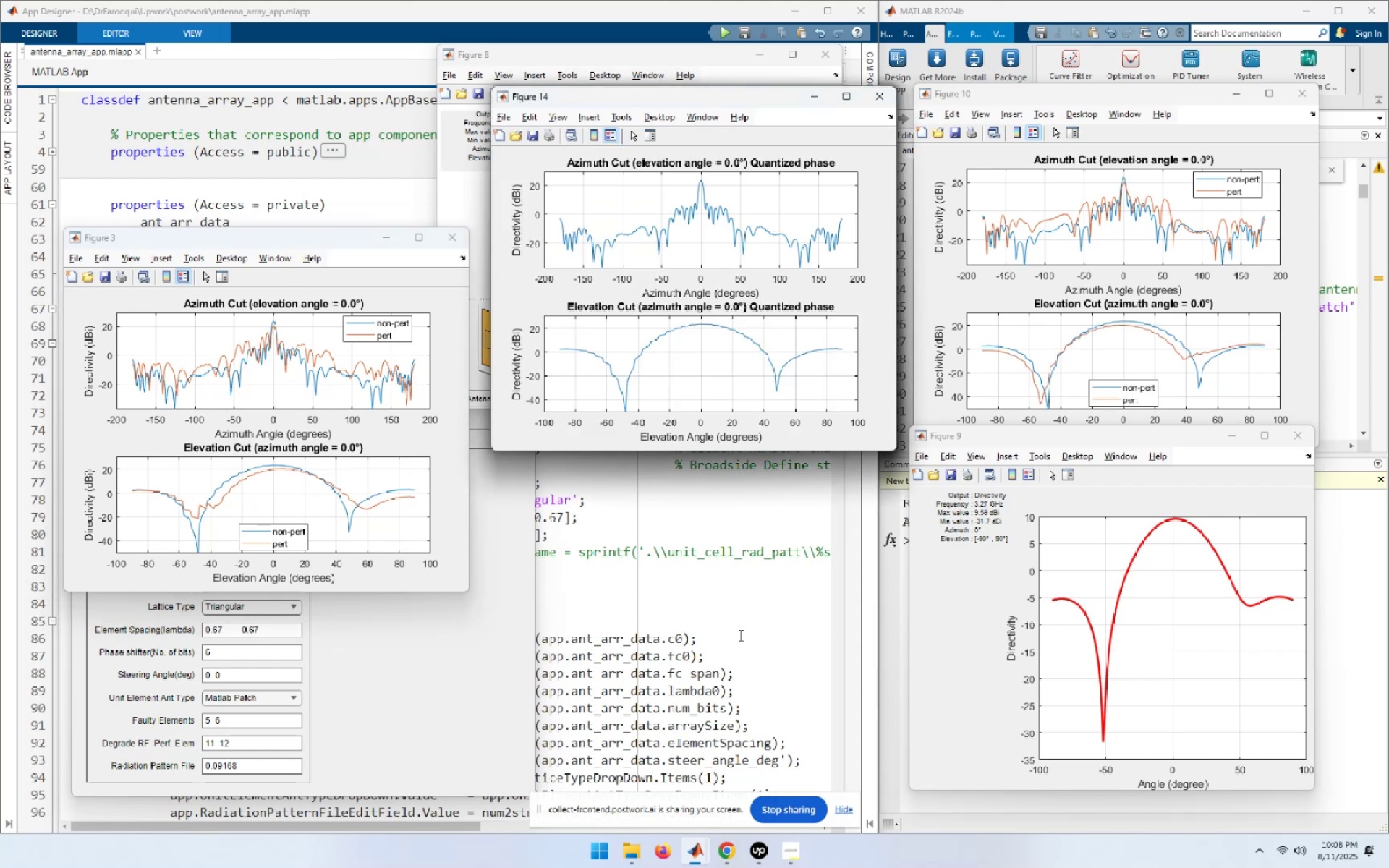 
left_click_drag(start_coordinate=[226, 676], to_coordinate=[182, 673])
 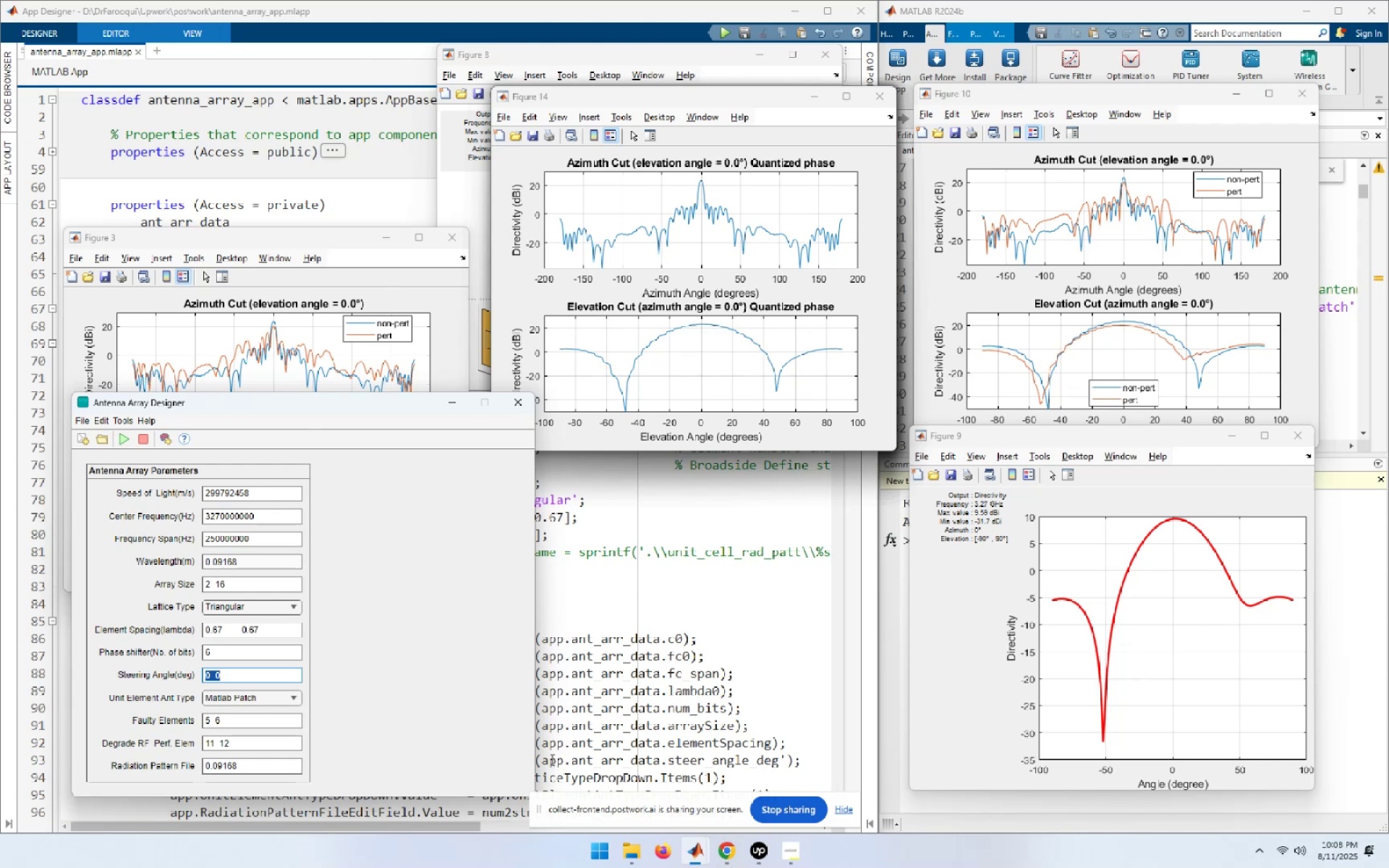 
key(Numpad4)
 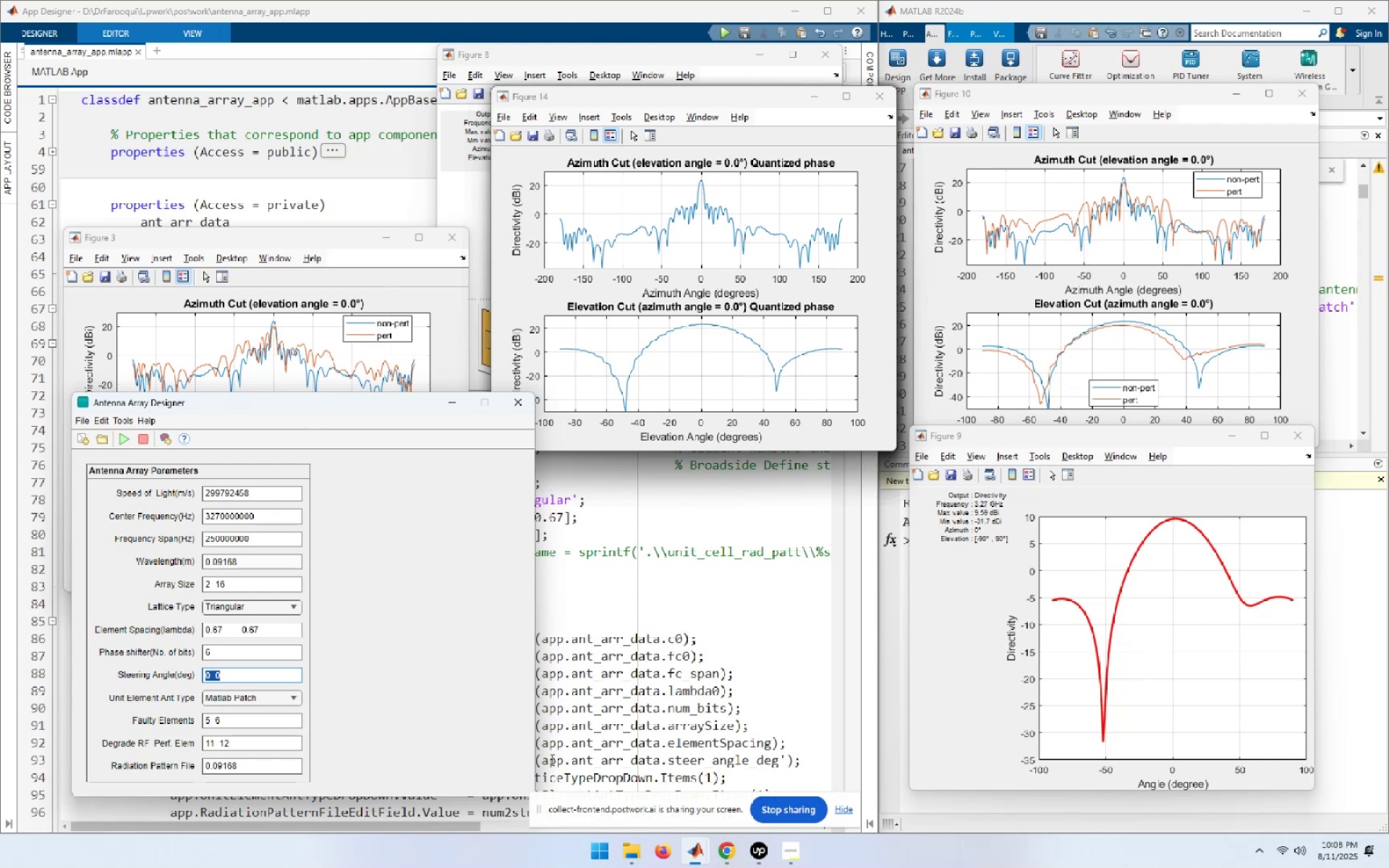 
key(Numpad5)
 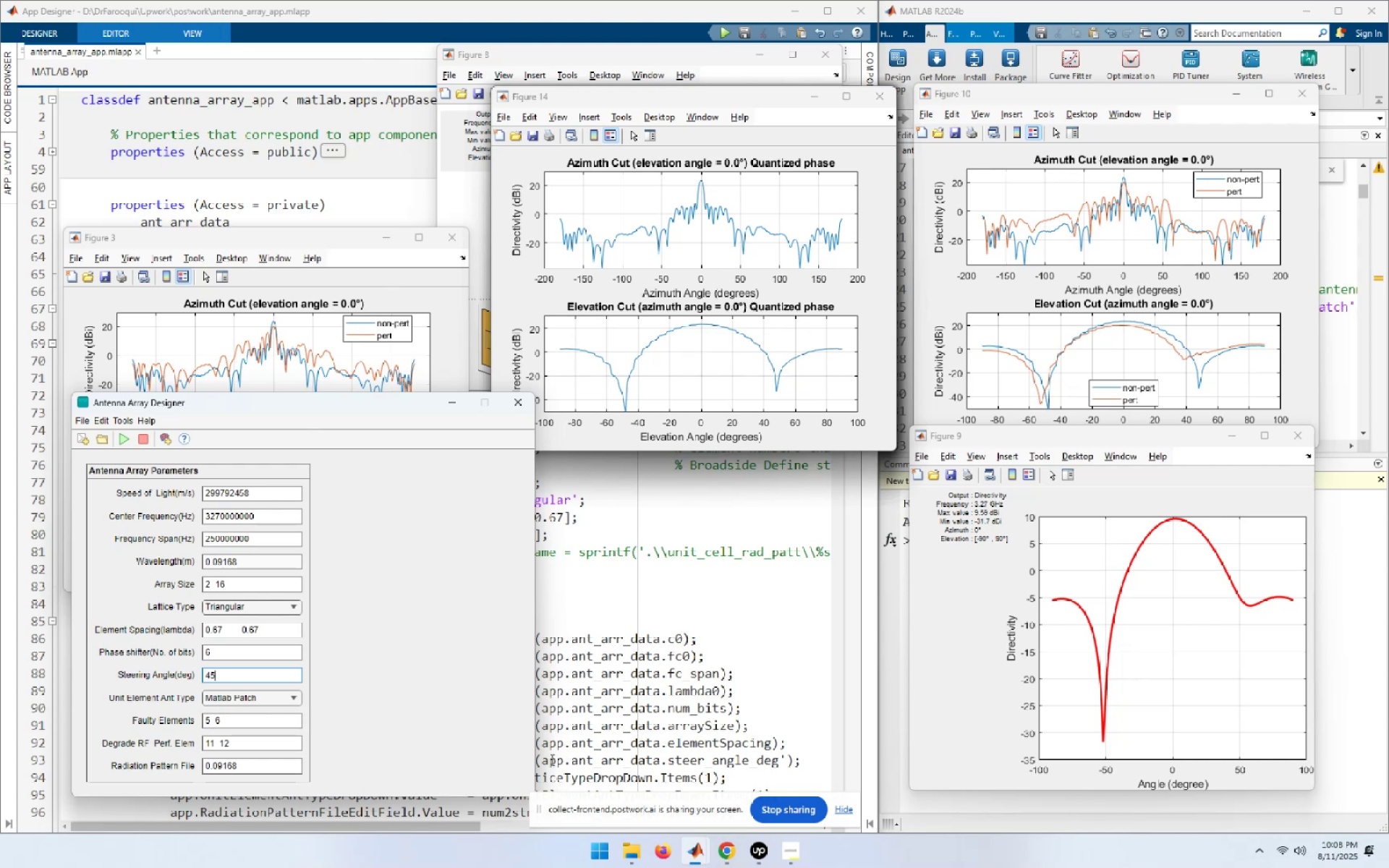 
key(Semicolon)
 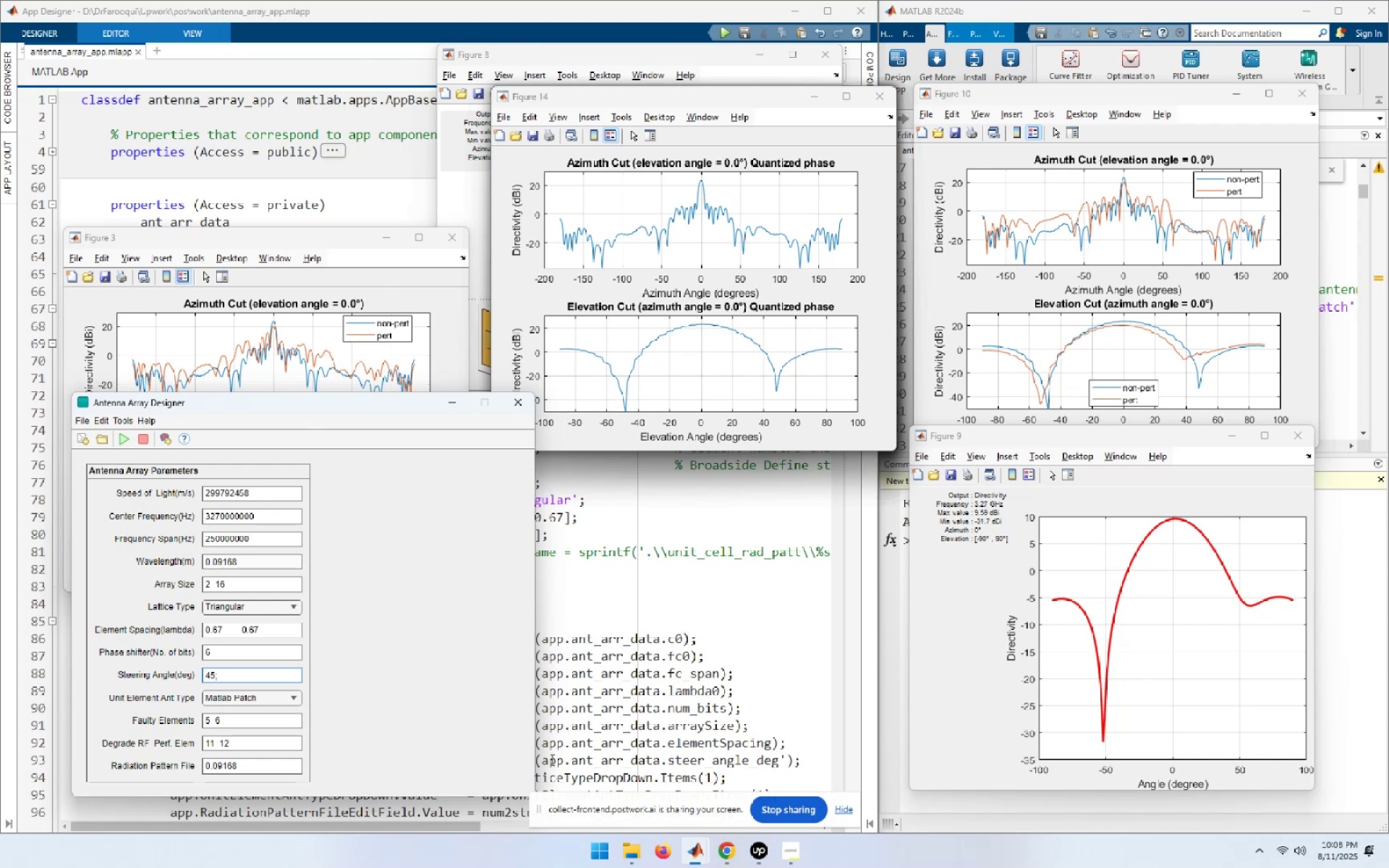 
key(Numpad0)
 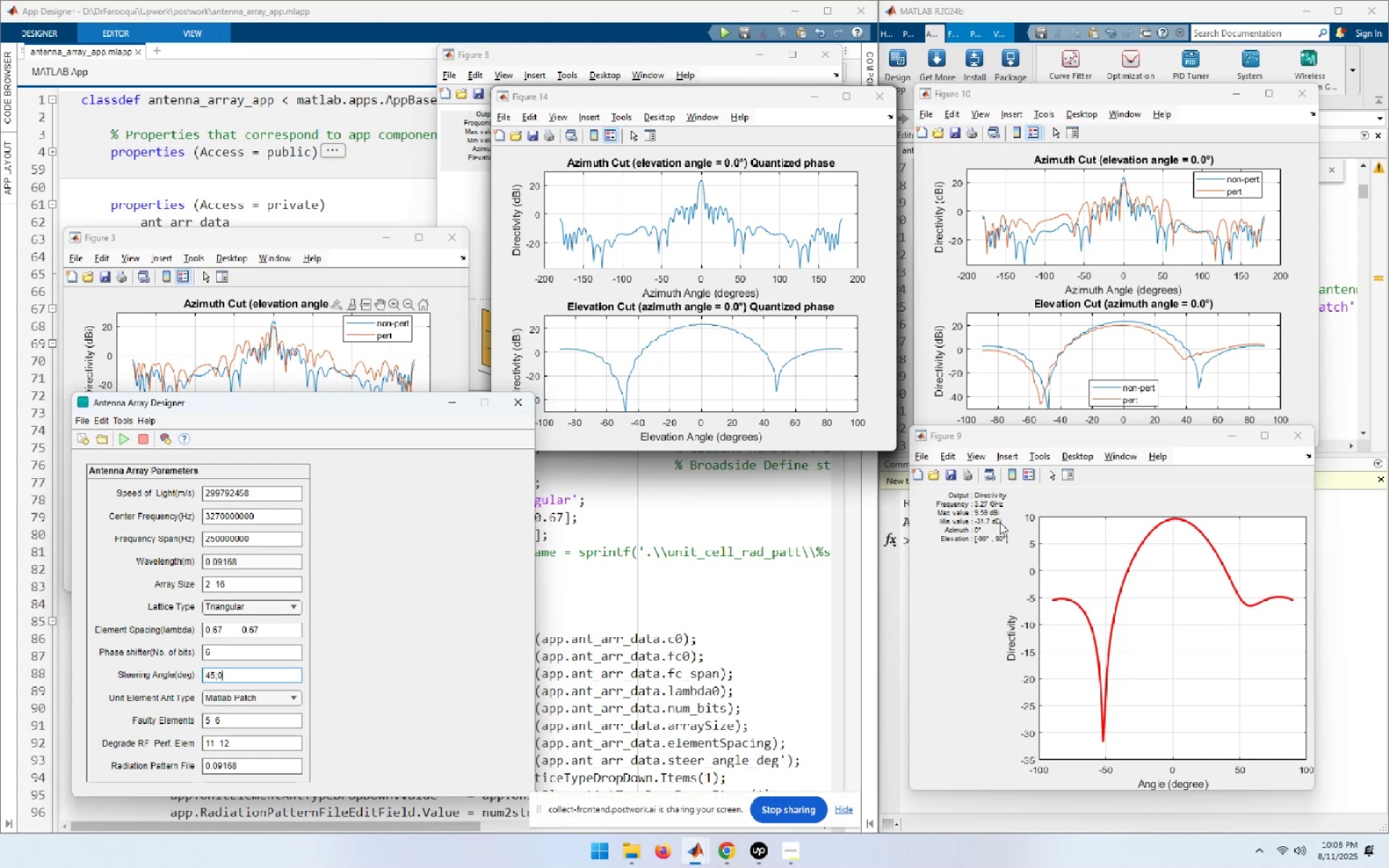 
left_click([1362, 694])
 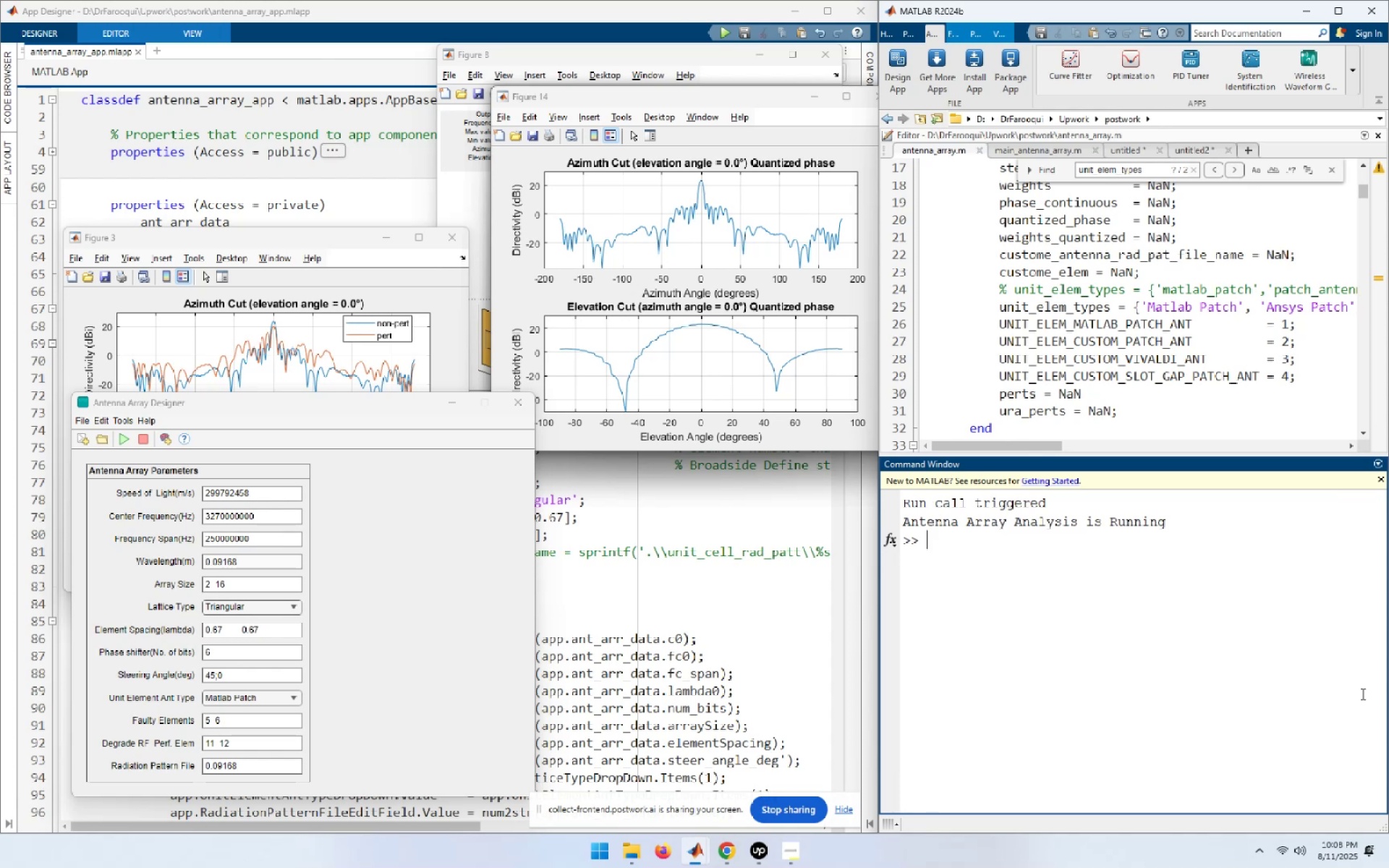 
type(close all;)
 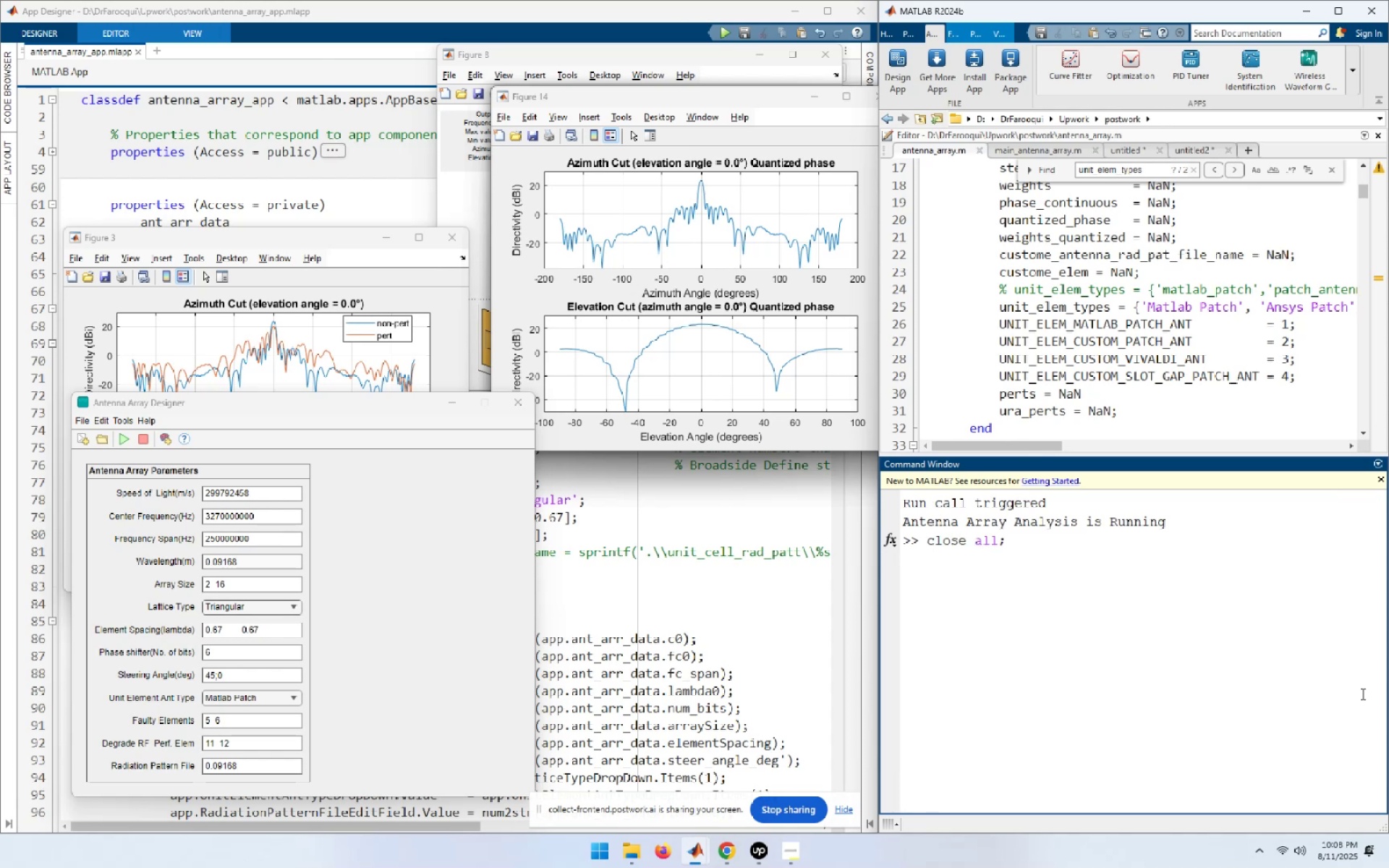 
key(Enter)
 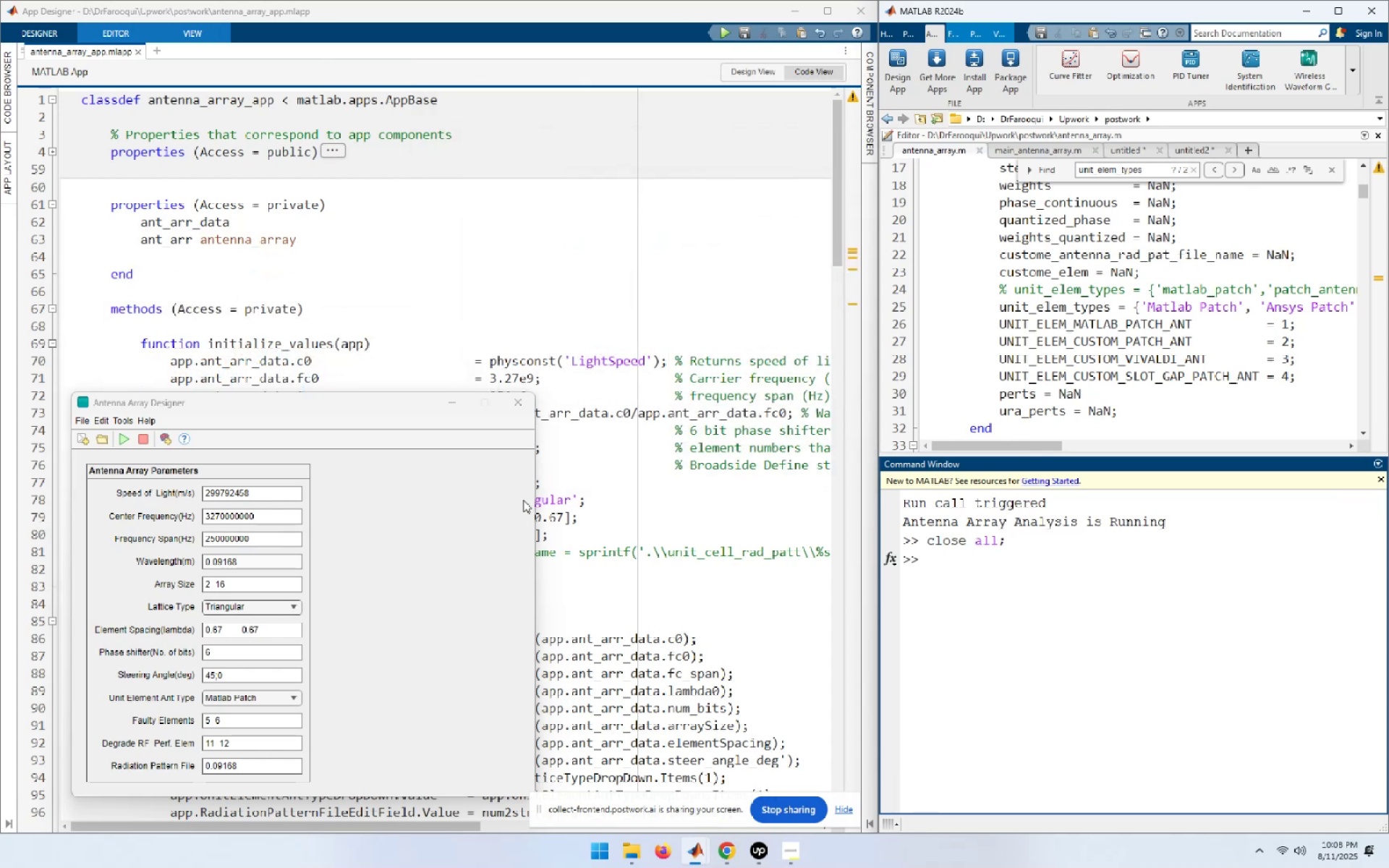 
left_click([126, 439])
 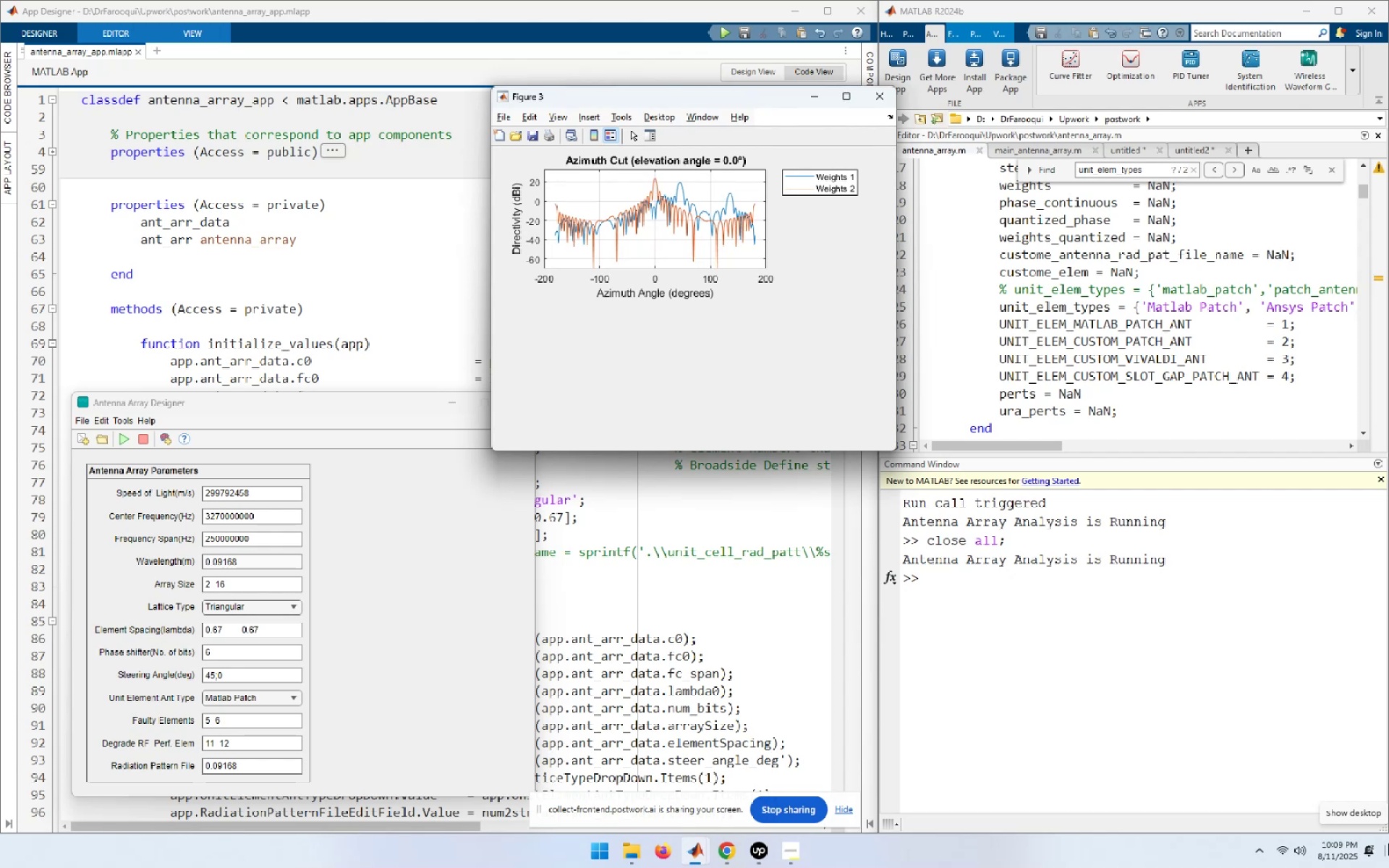 
wait(44.61)
 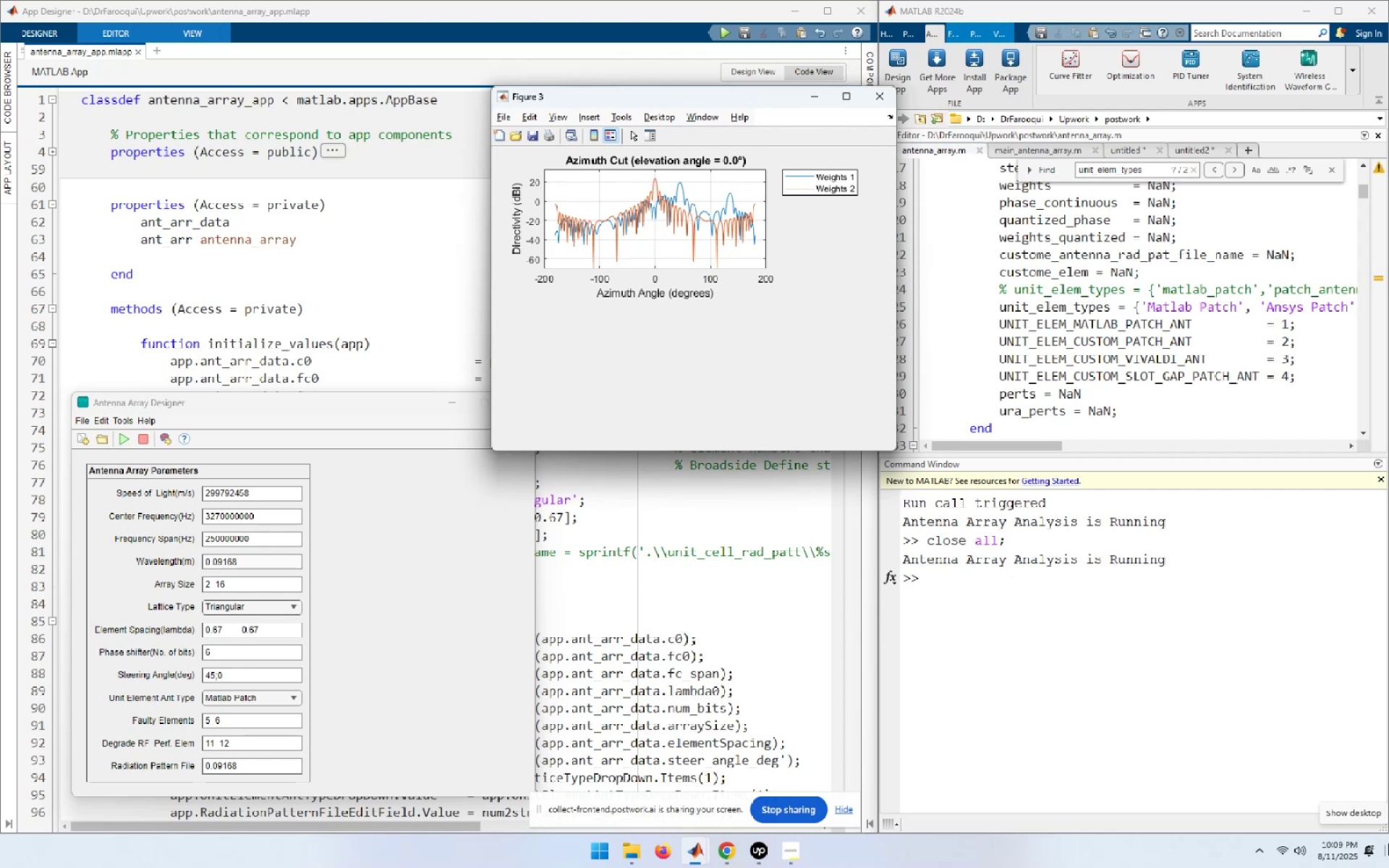 
left_click([1045, 710])
 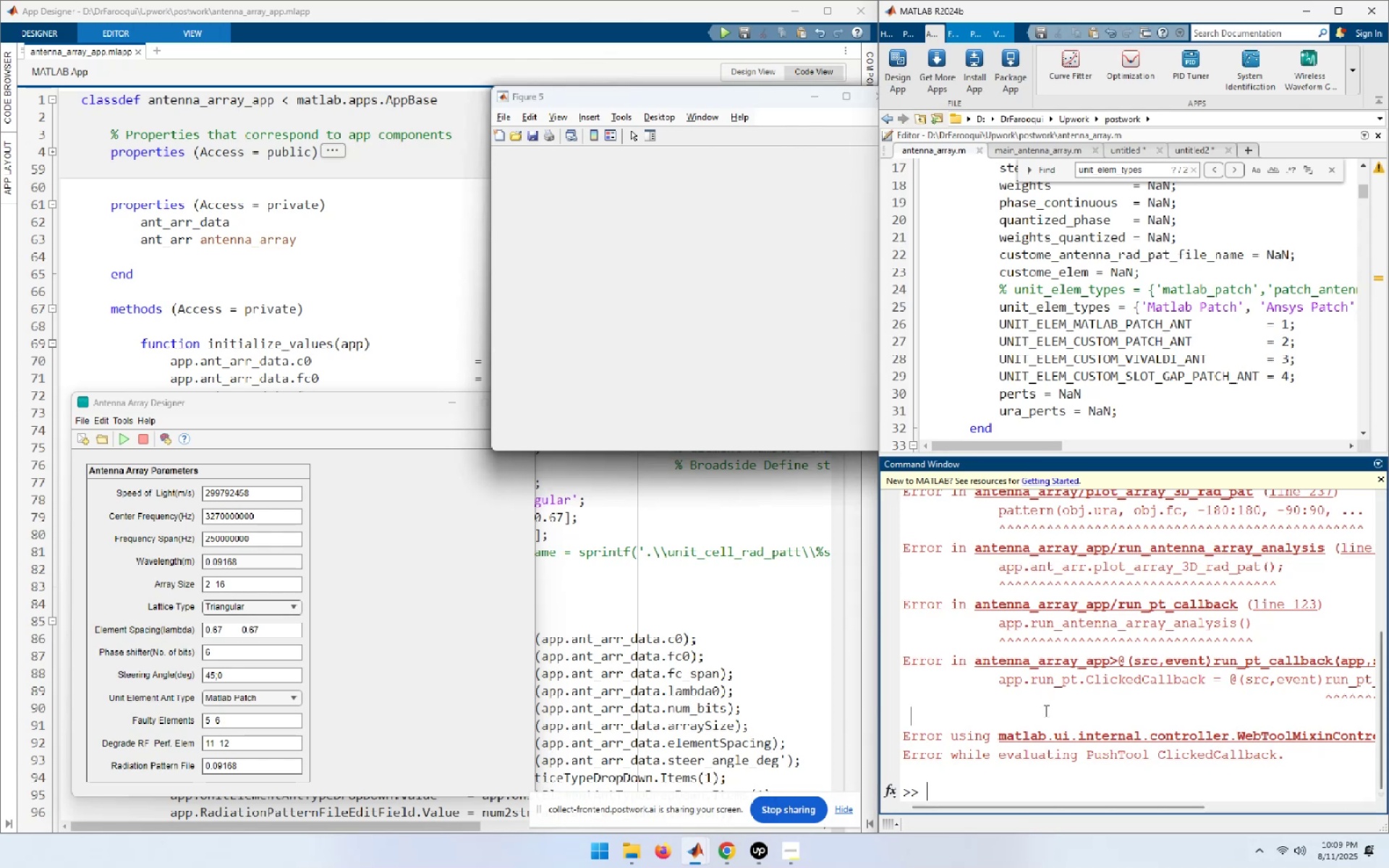 
scroll: coordinate [1045, 710], scroll_direction: up, amount: 4.0
 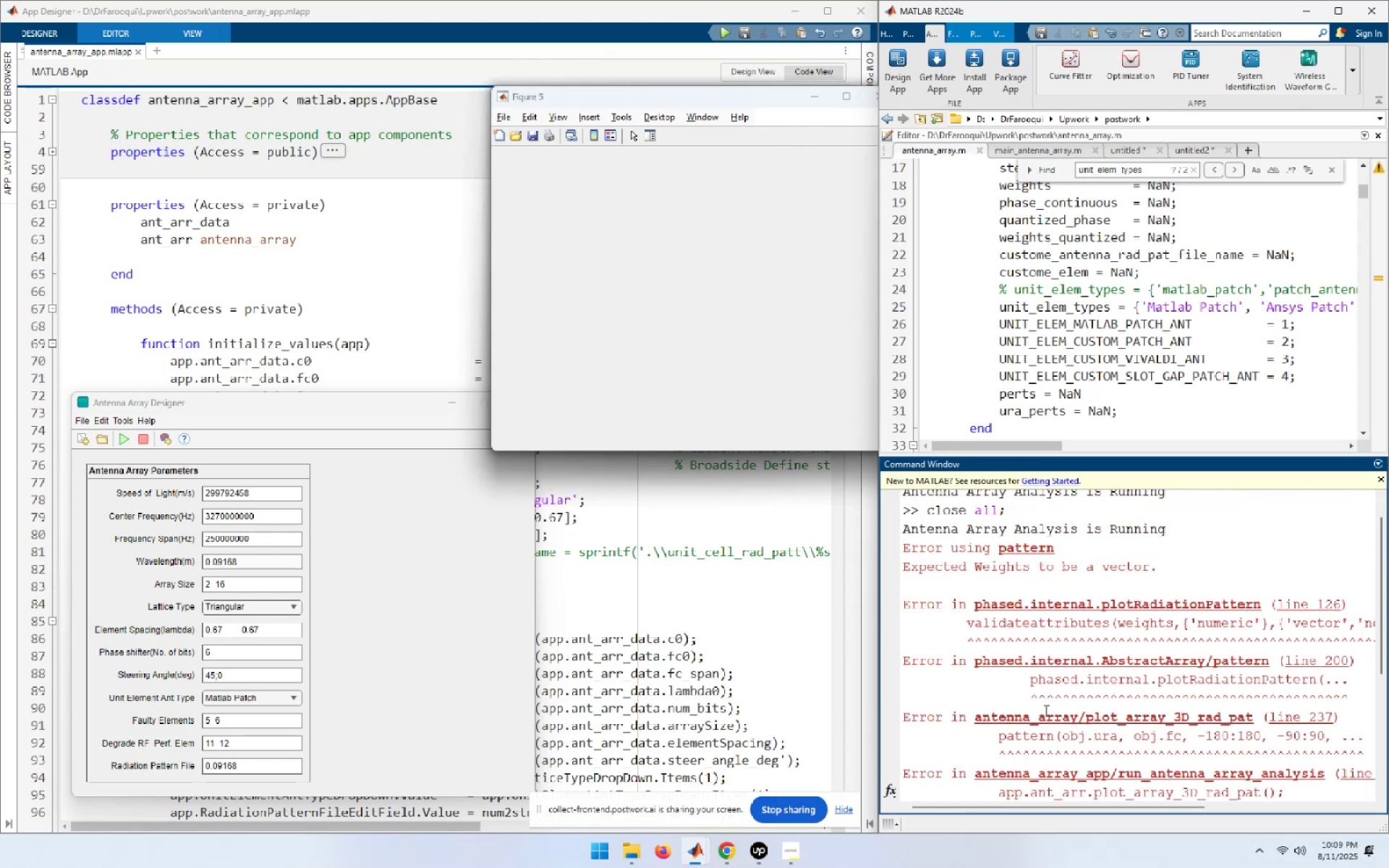 
scroll: coordinate [1045, 710], scroll_direction: down, amount: 11.0
 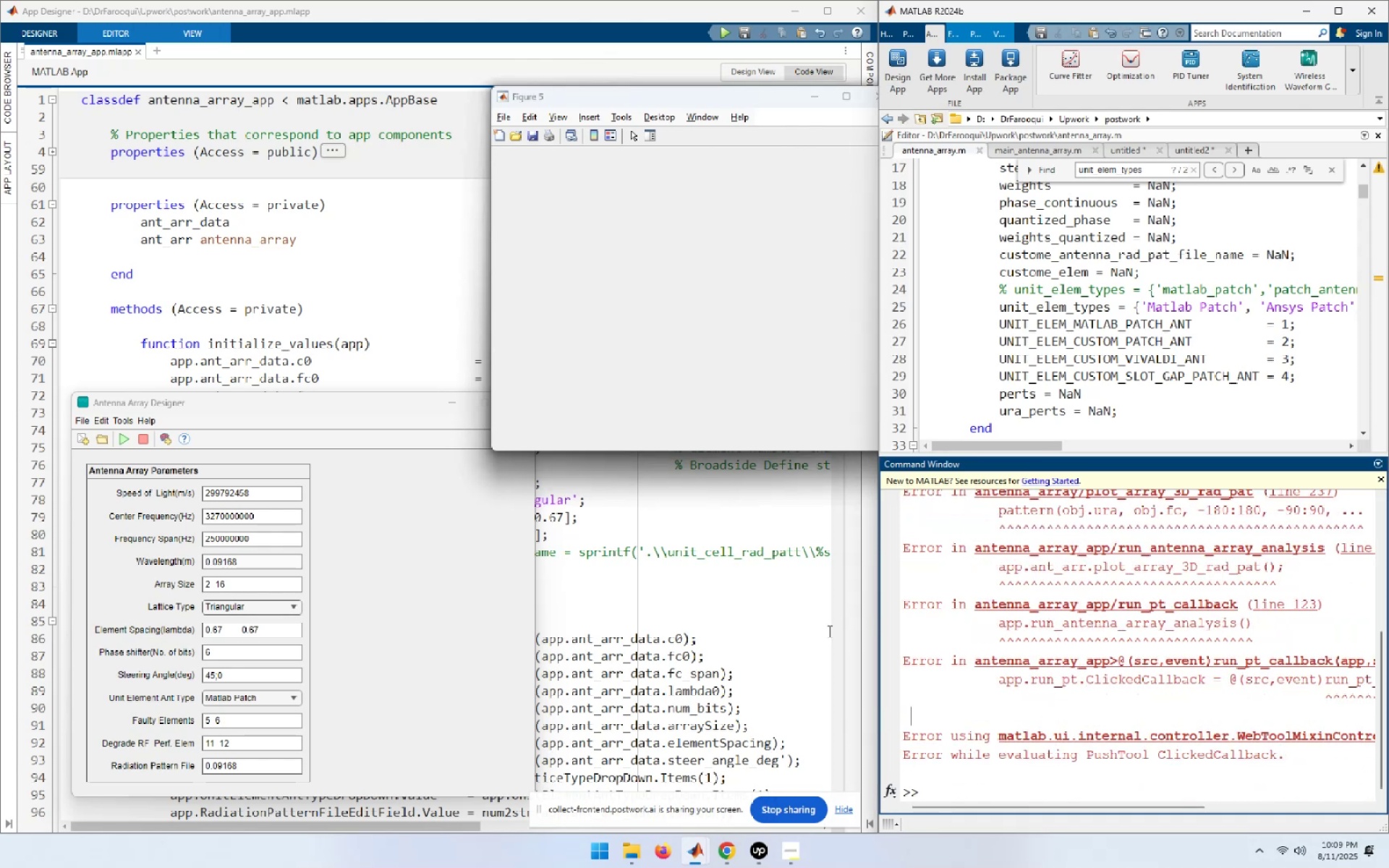 
left_click([1007, 786])
 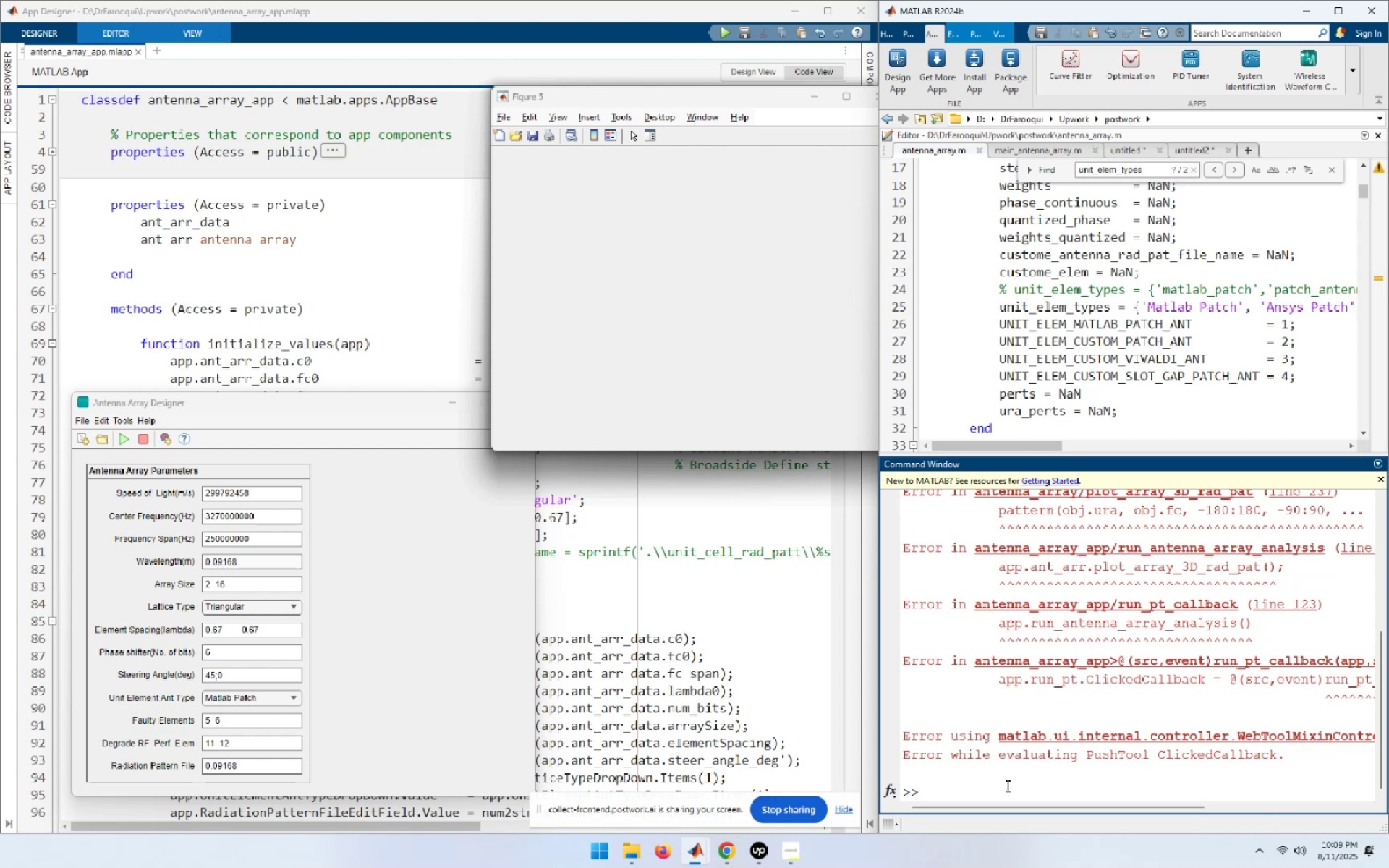 
type(clo)
 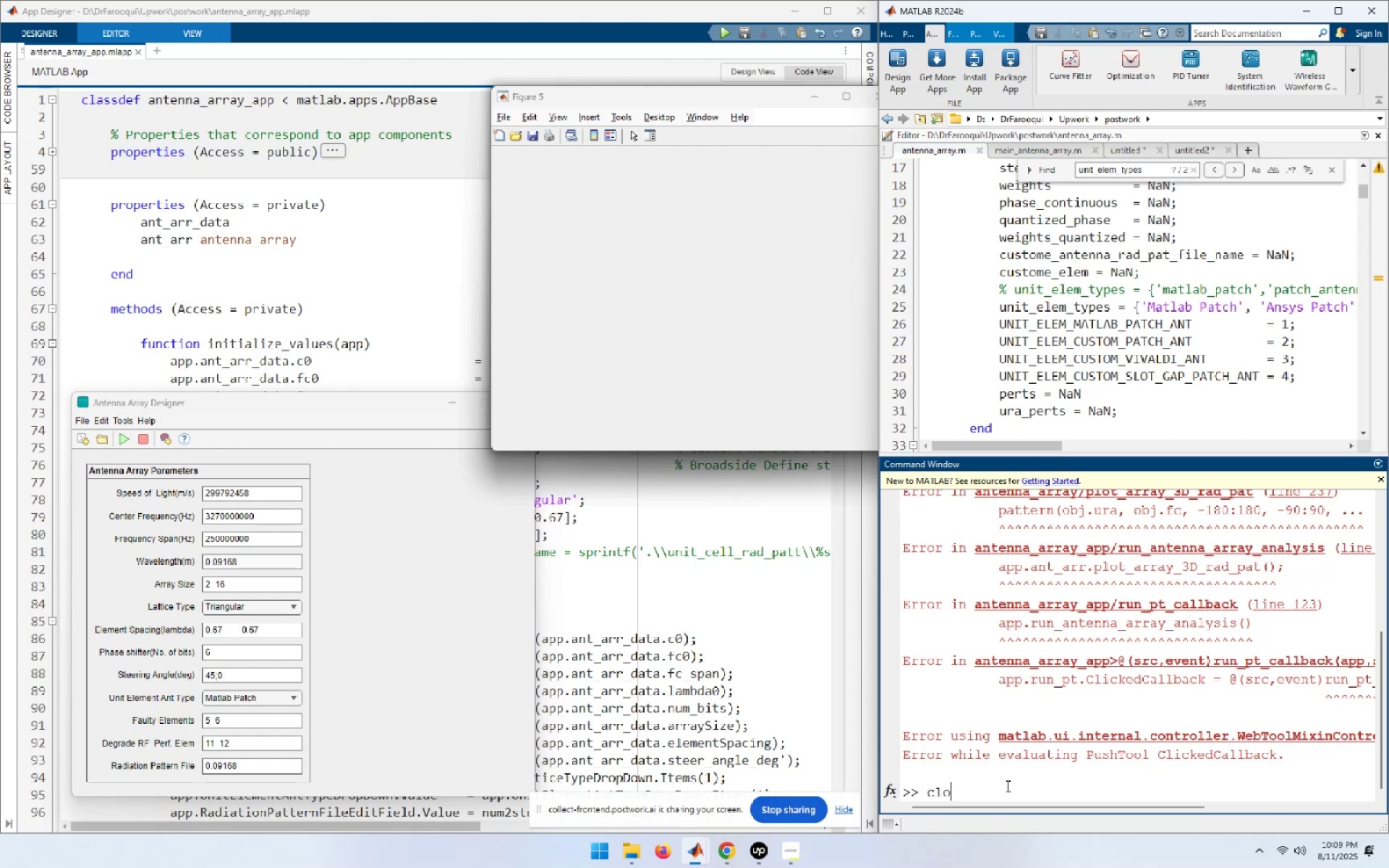 
key(ArrowUp)
 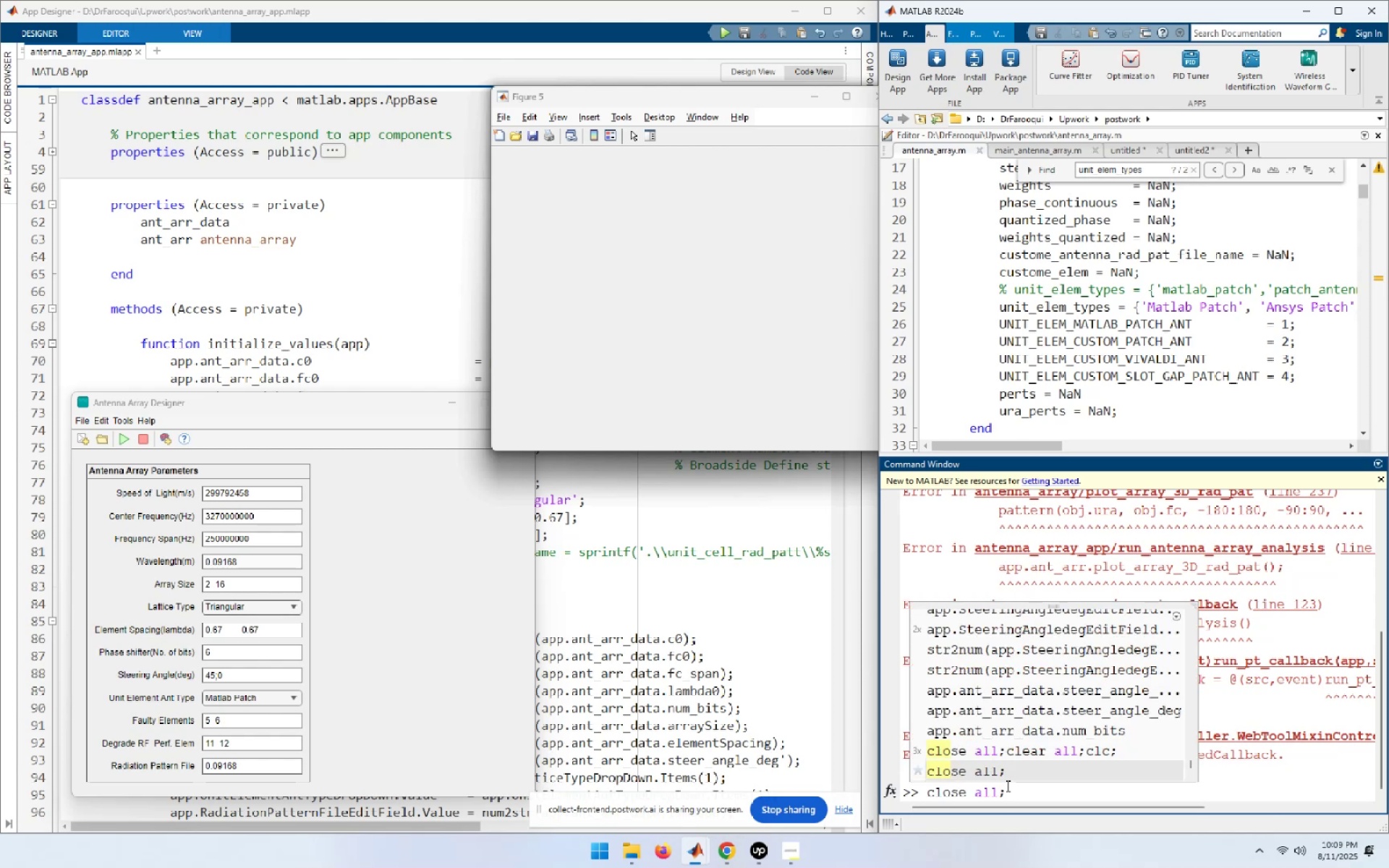 
key(NumpadEnter)
 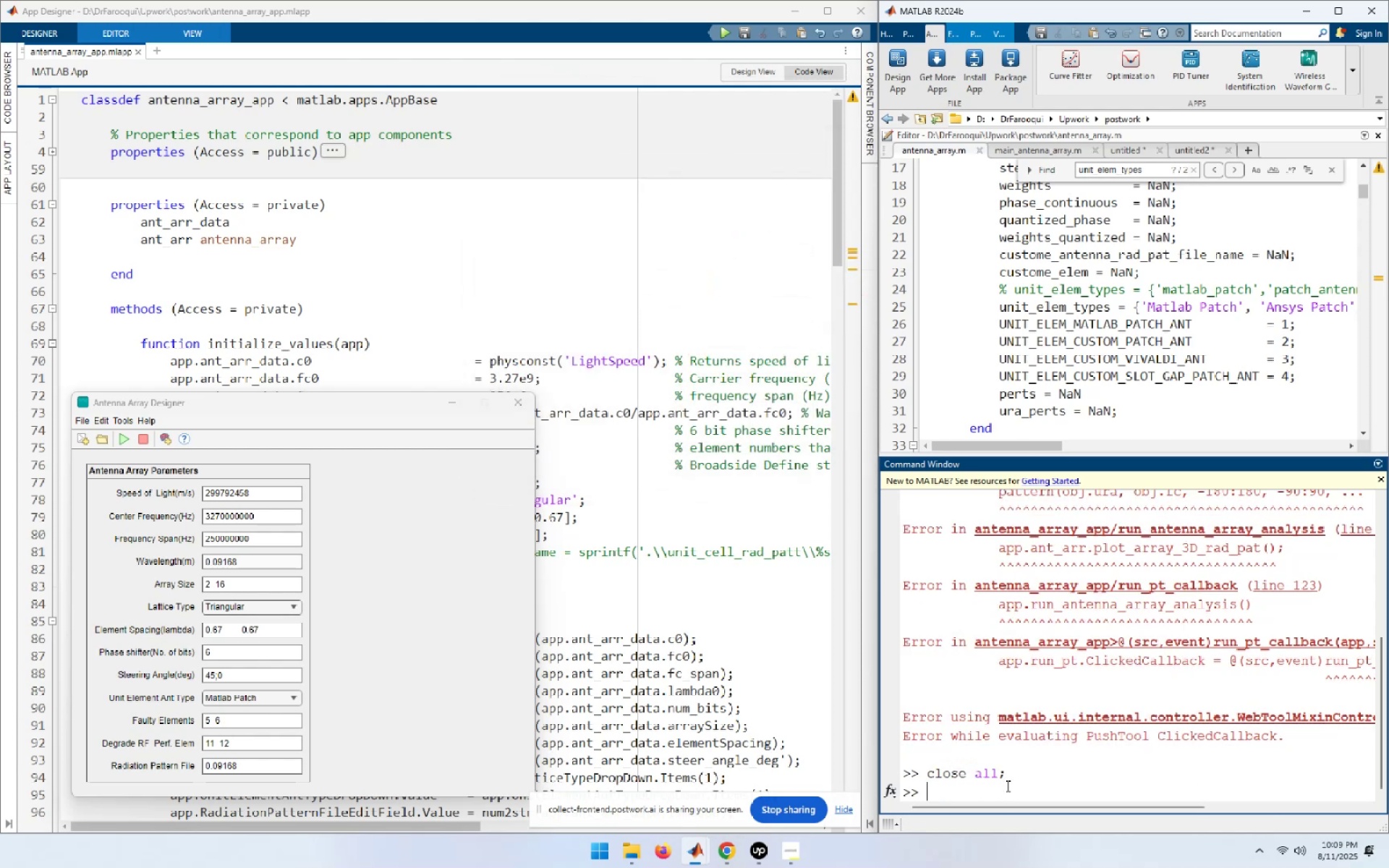 
key(ArrowUp)
 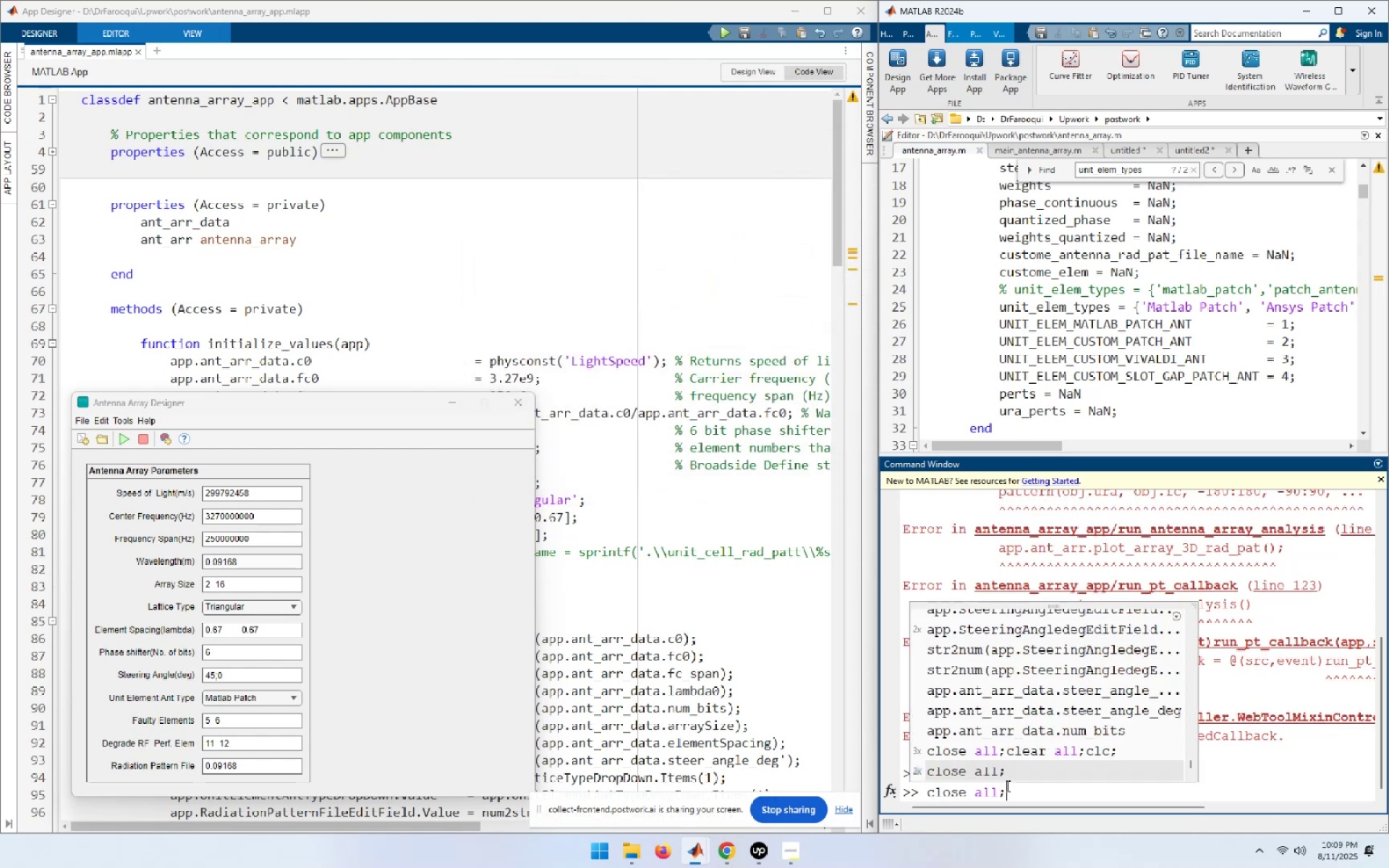 
key(ArrowUp)
 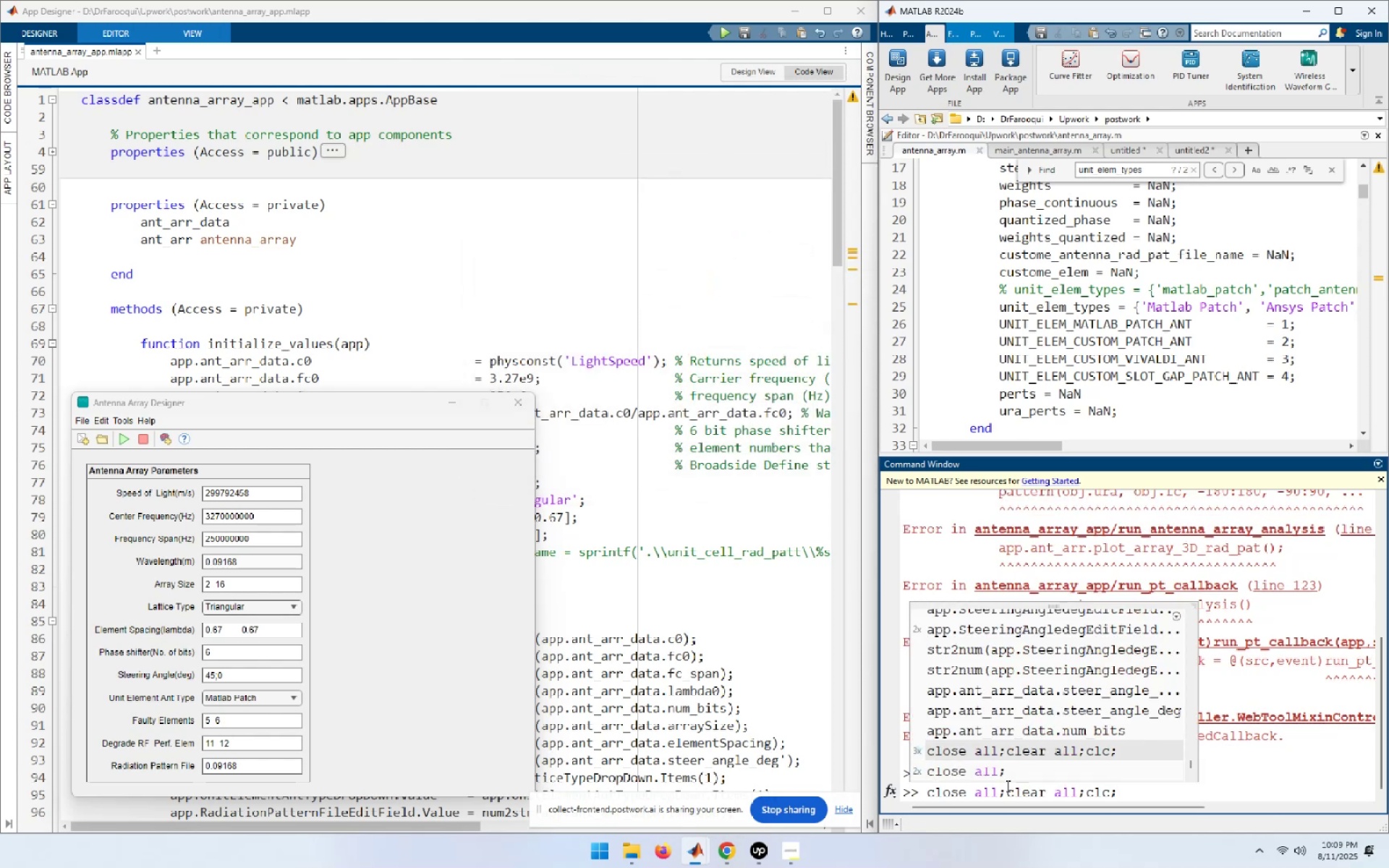 
key(NumpadEnter)
 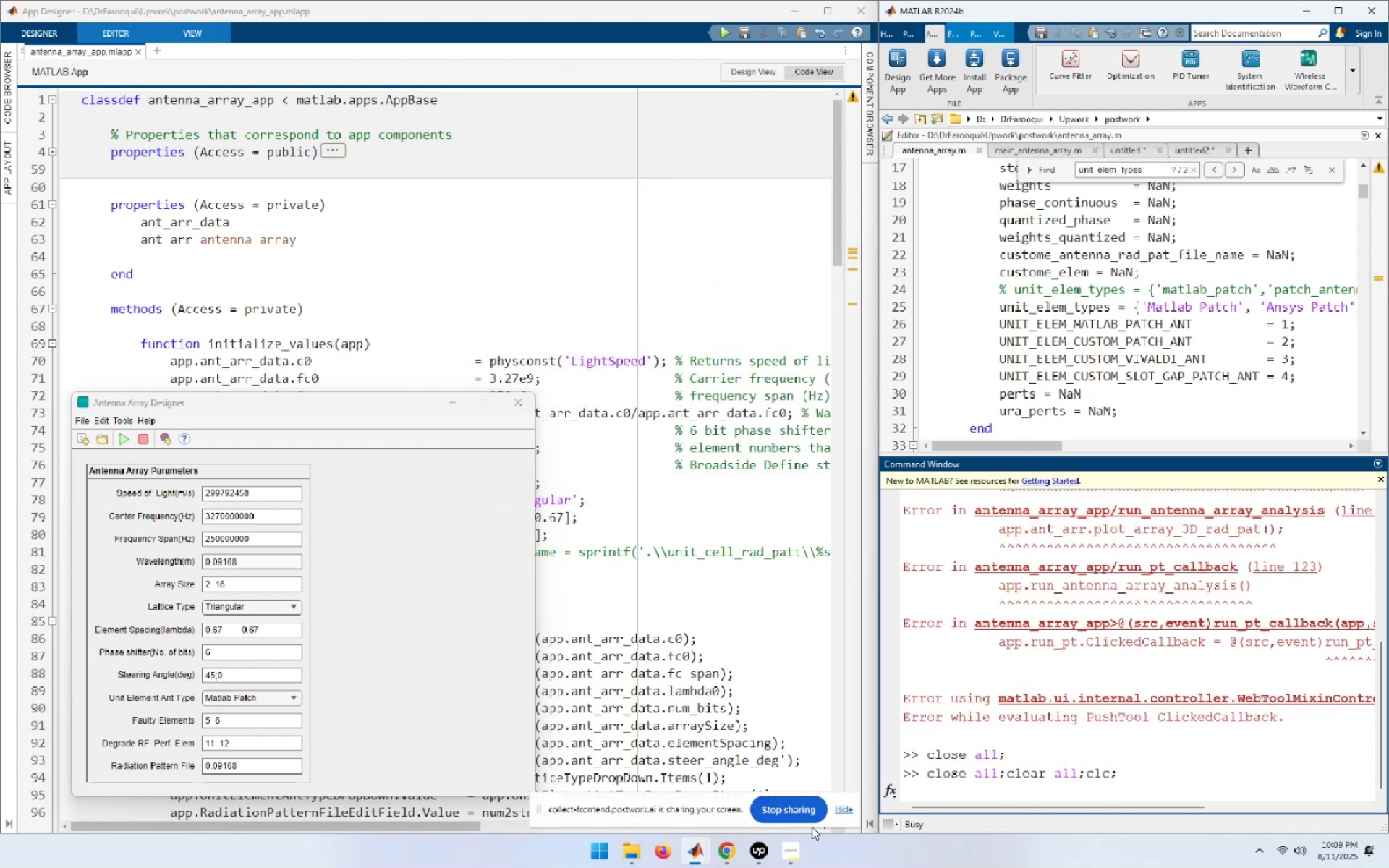 